 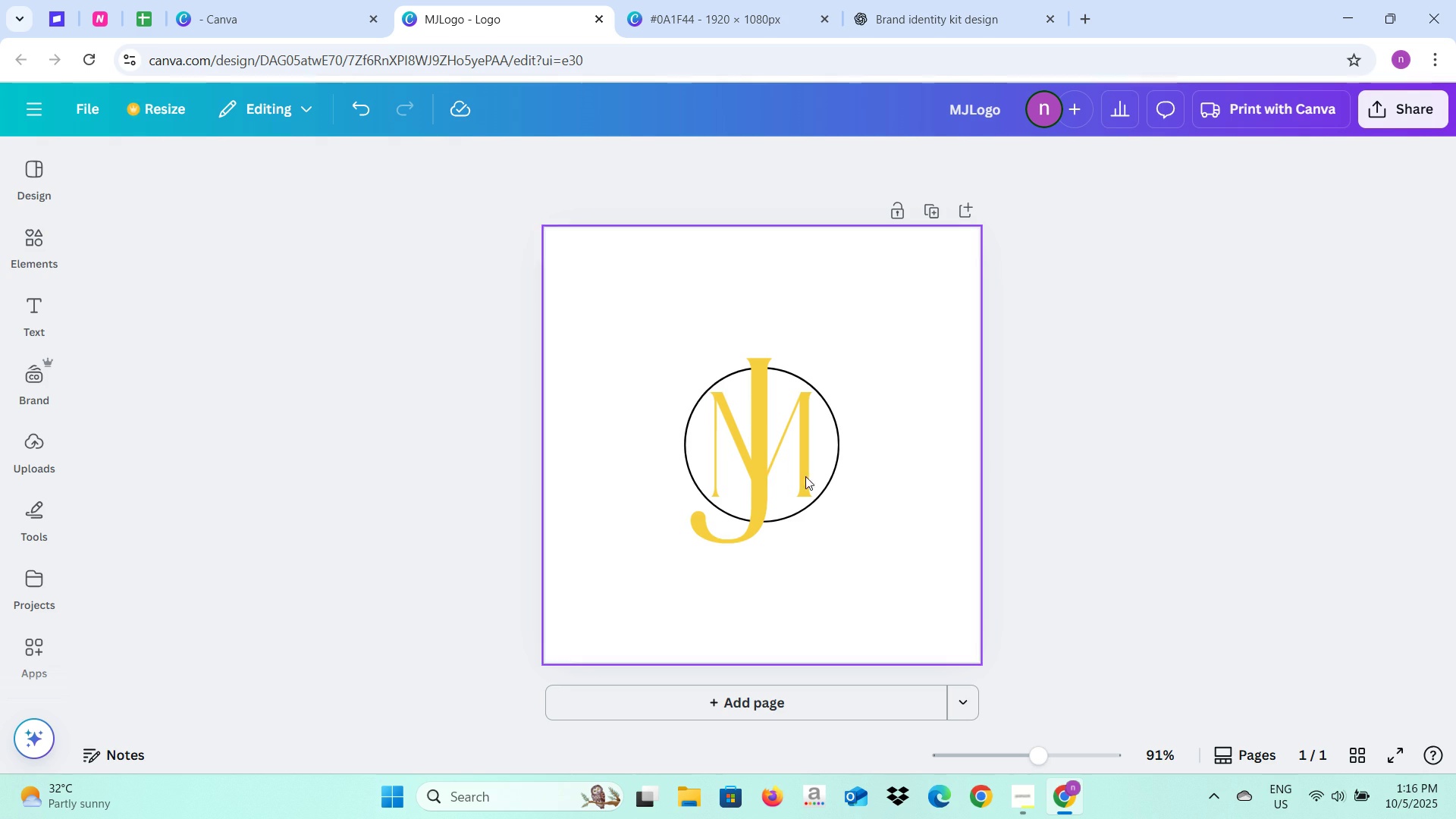 
left_click([1091, 449])
 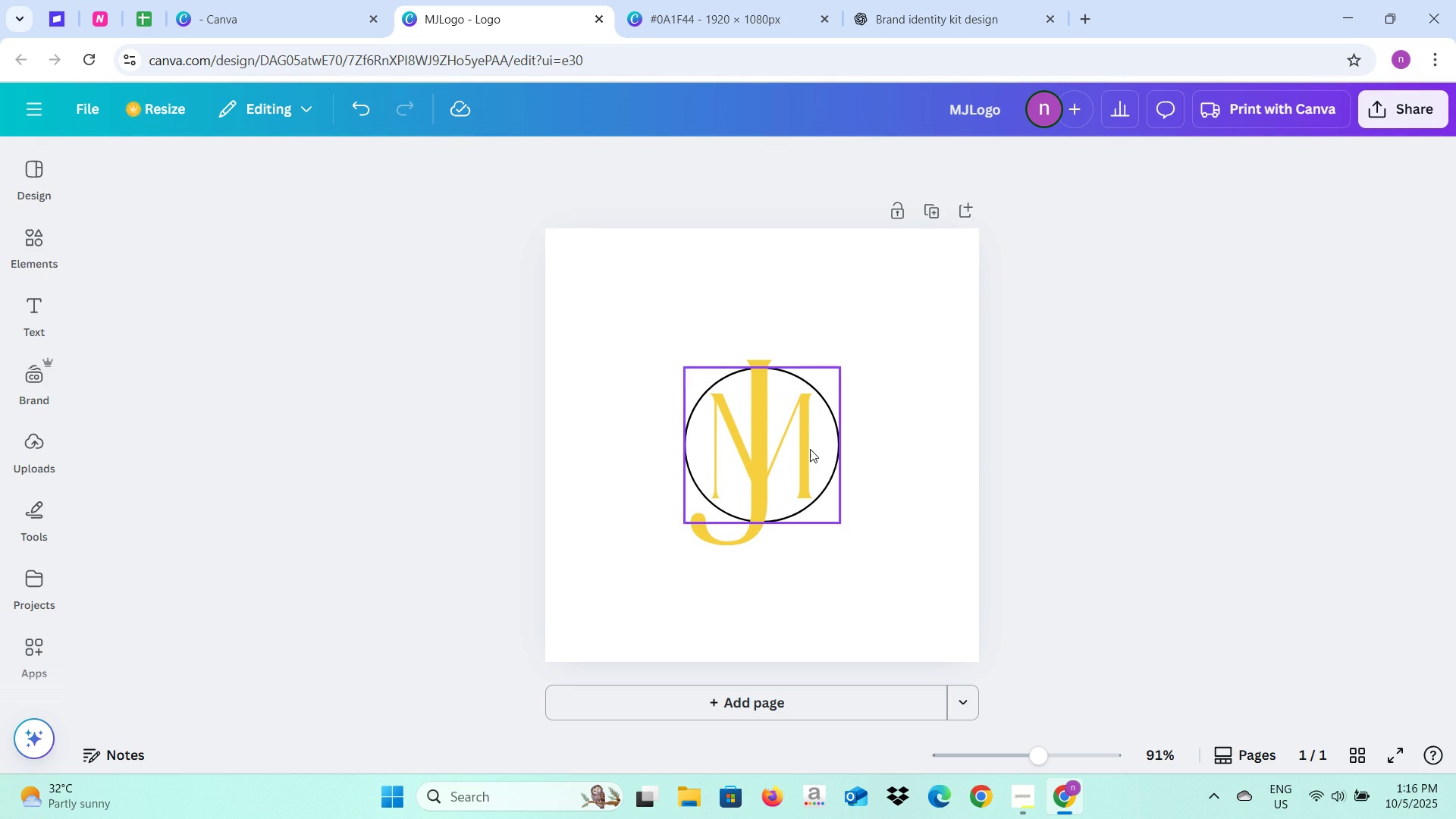 
left_click([791, 449])
 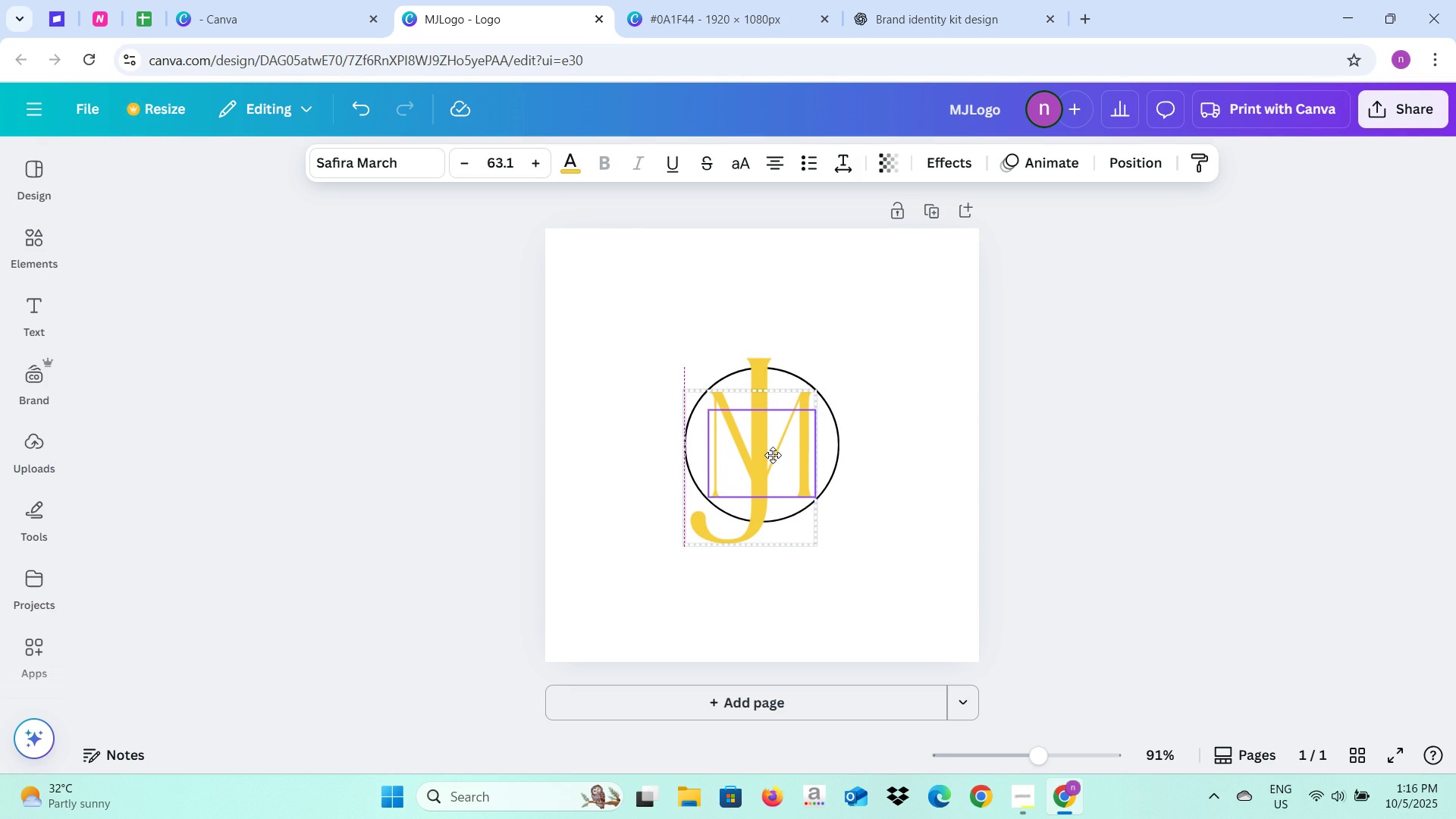 
left_click([1065, 457])
 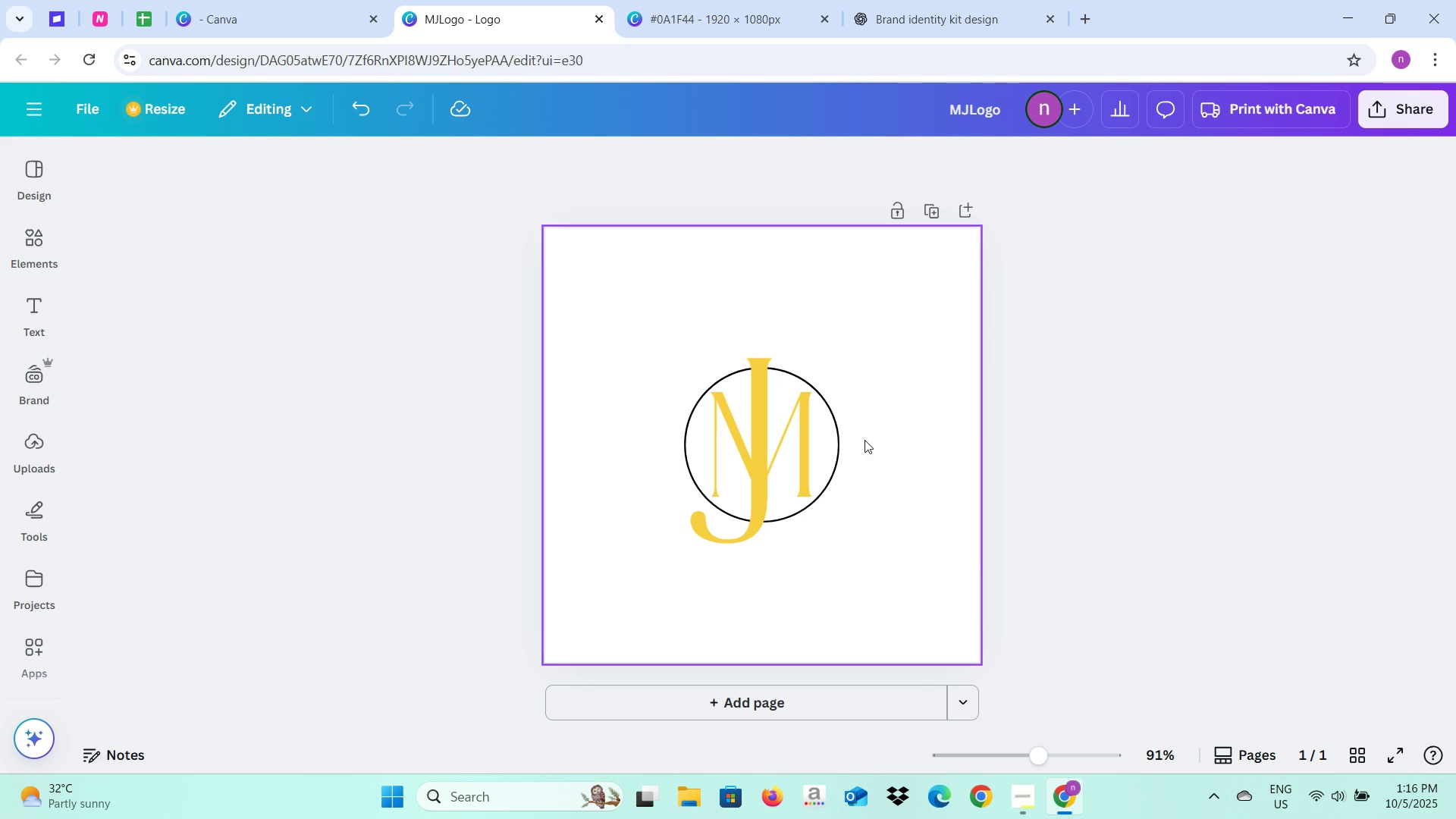 
wait(5.67)
 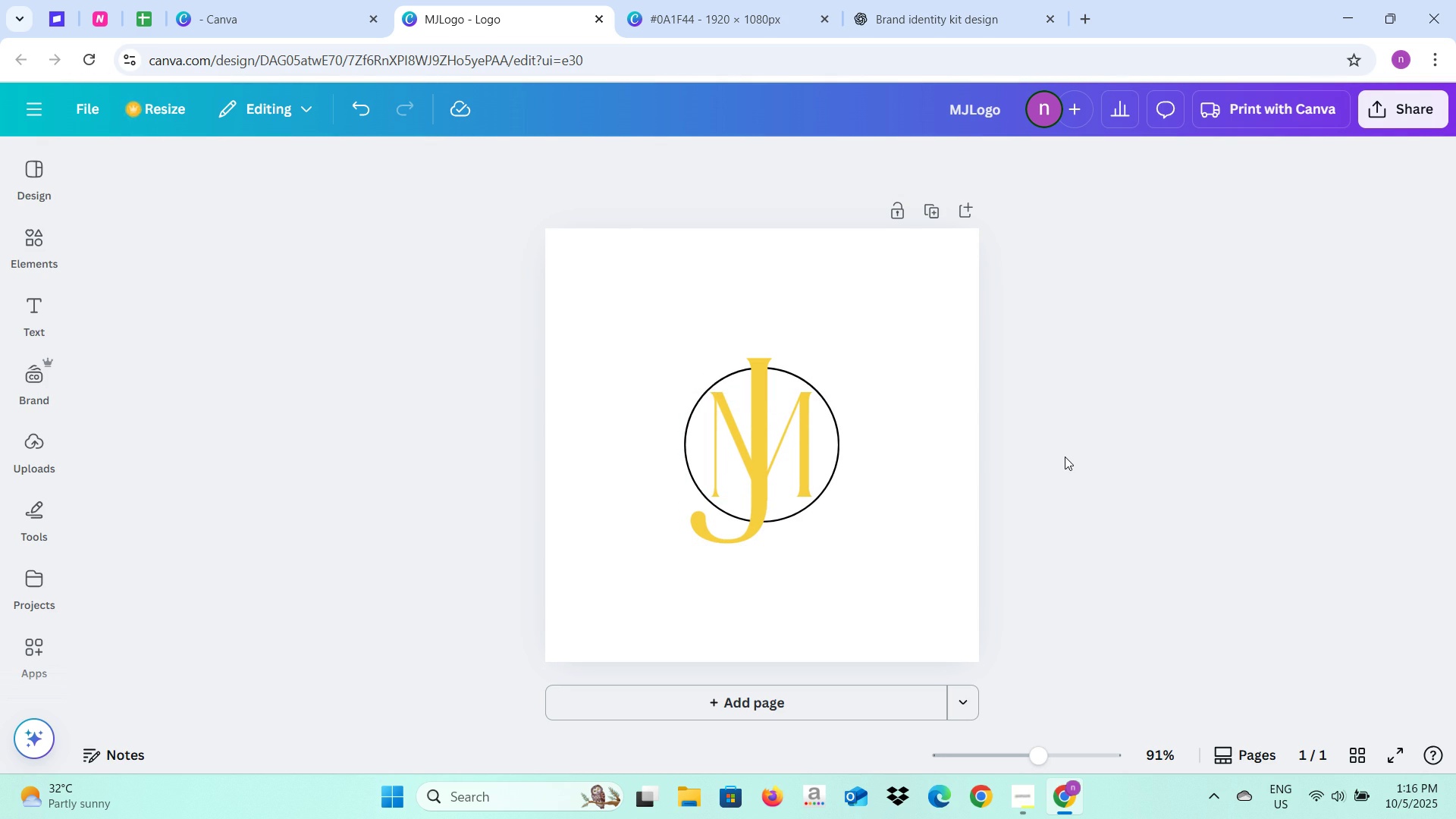 
left_click([1393, 103])
 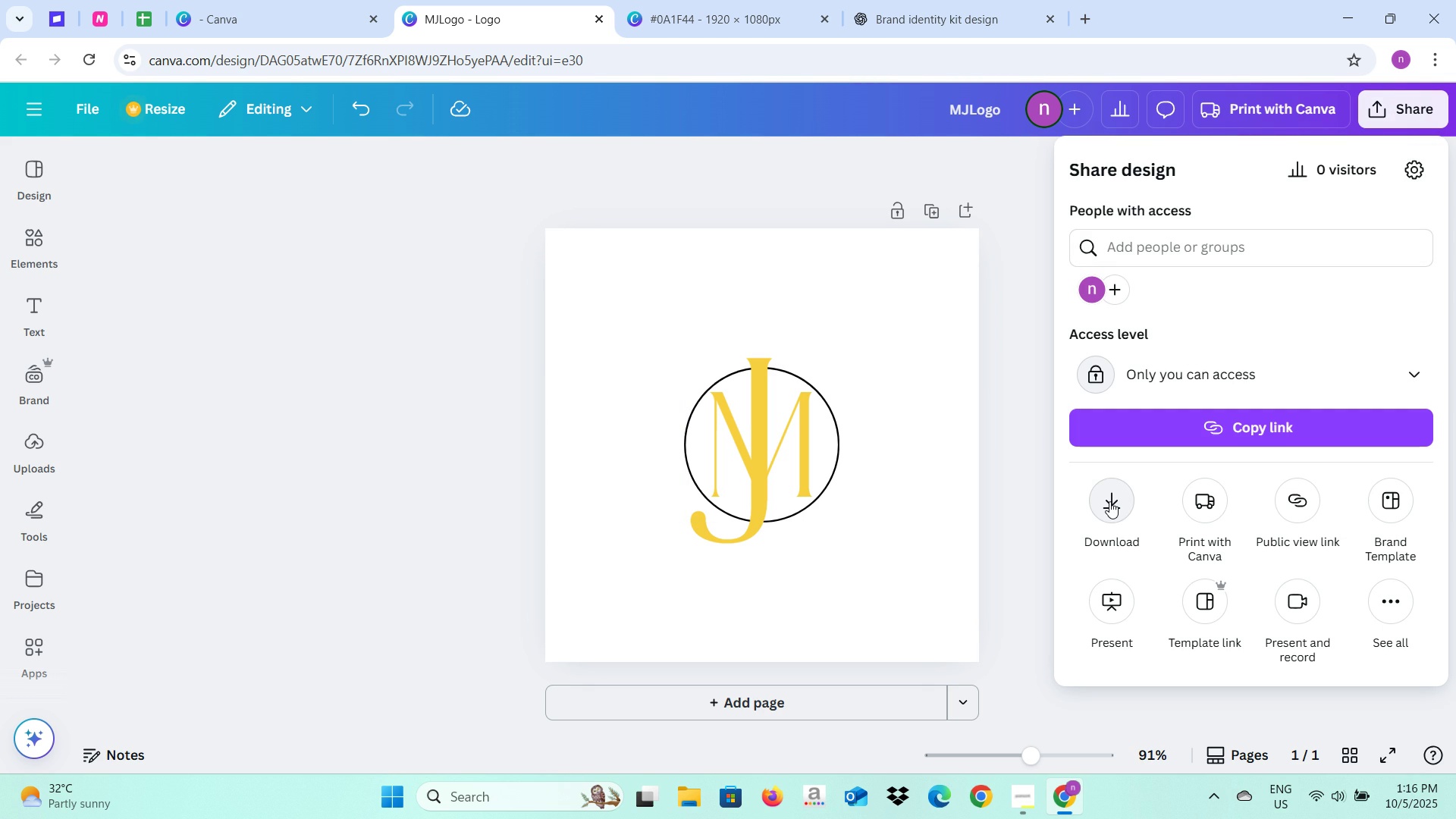 
left_click([1109, 501])
 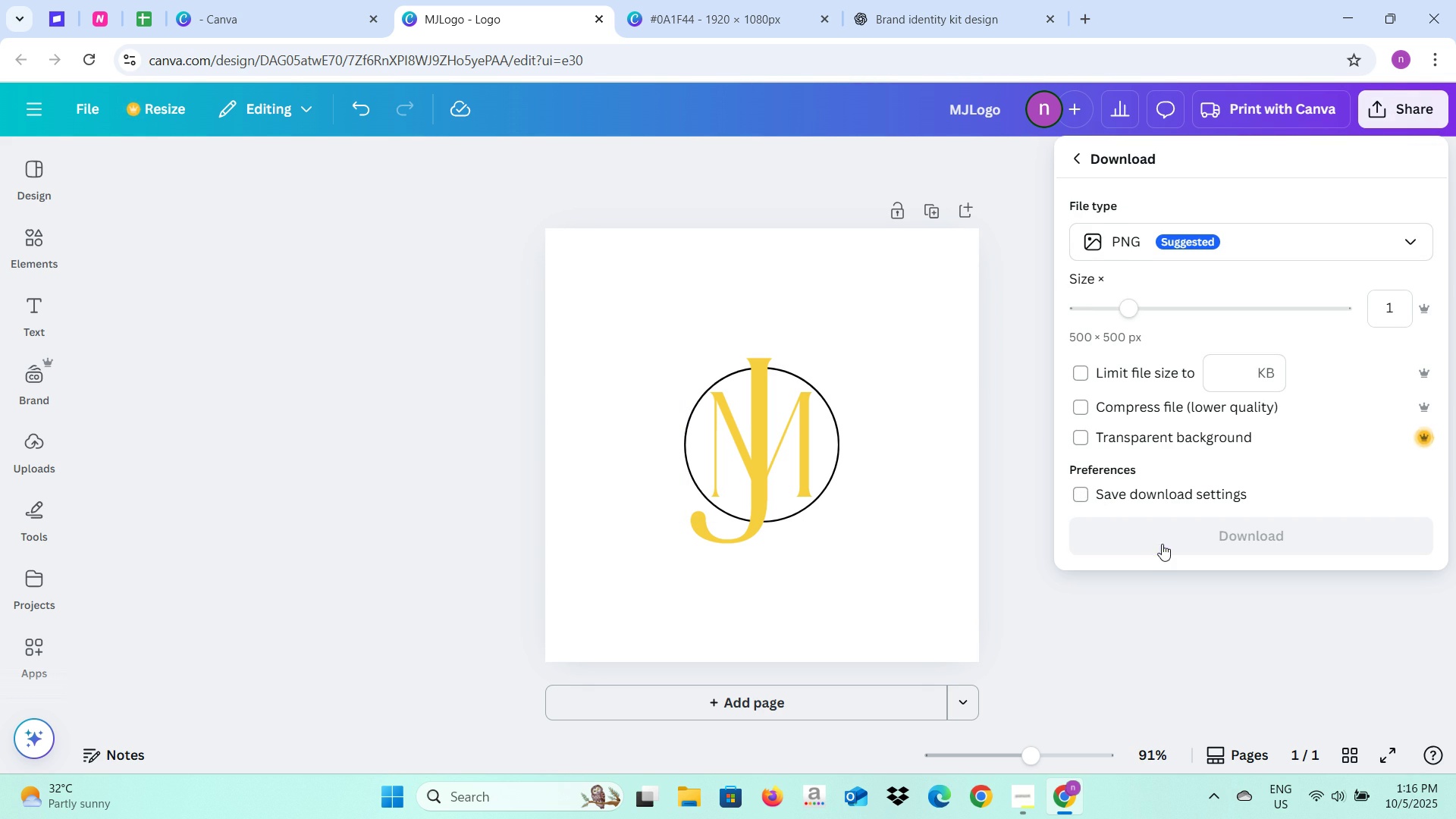 
left_click([1162, 544])
 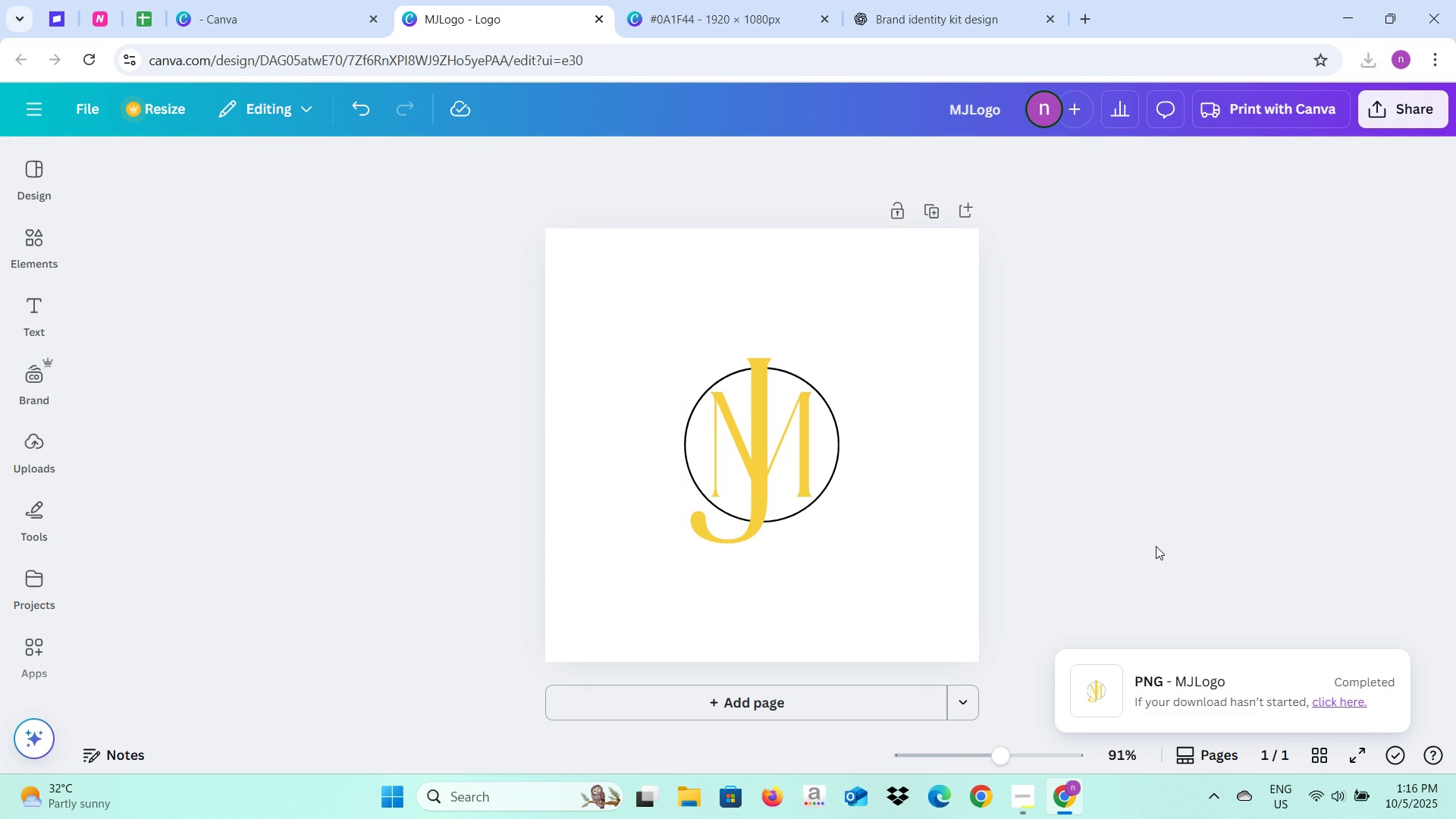 
wait(6.22)
 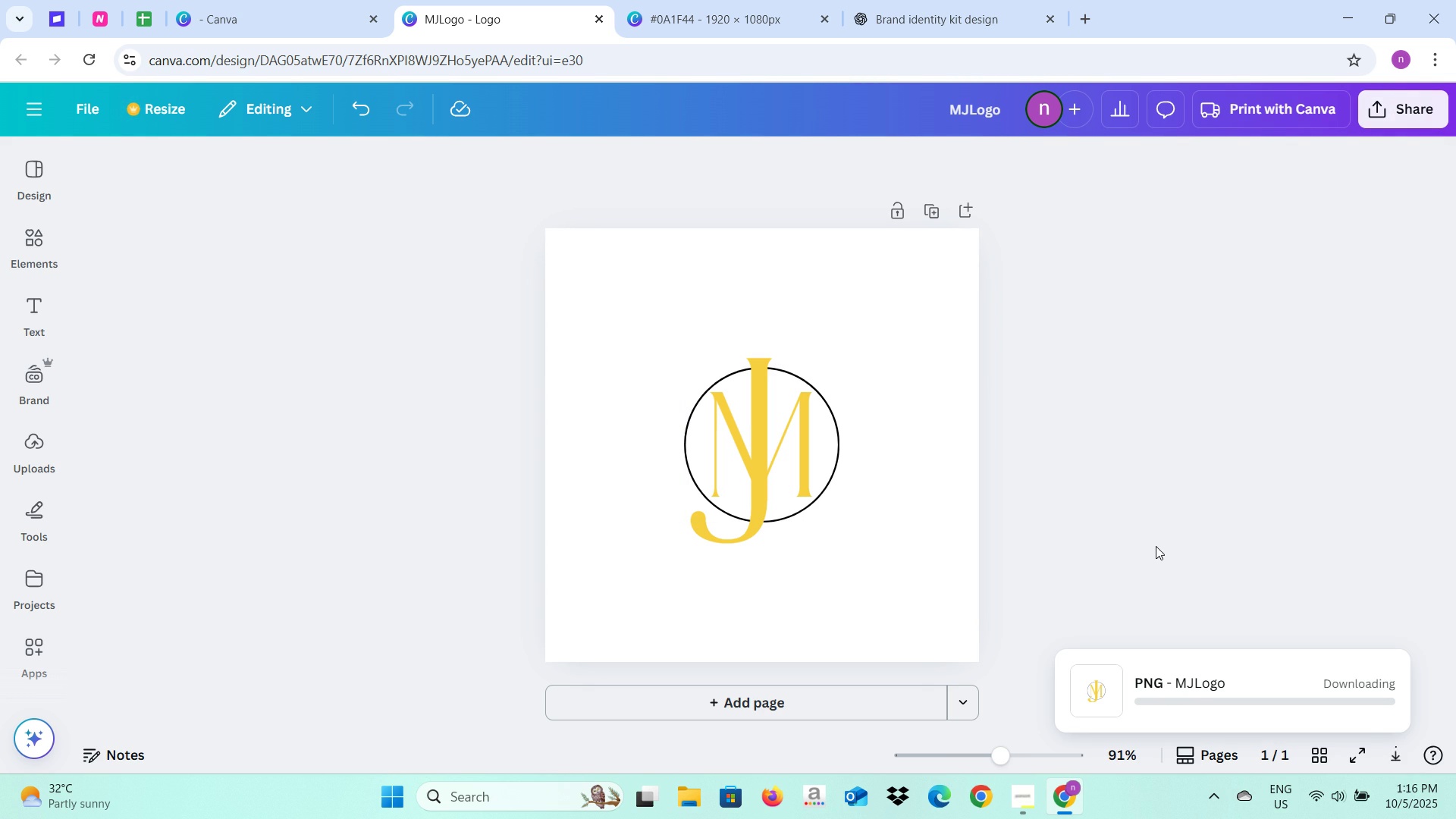 
left_click([698, 0])
 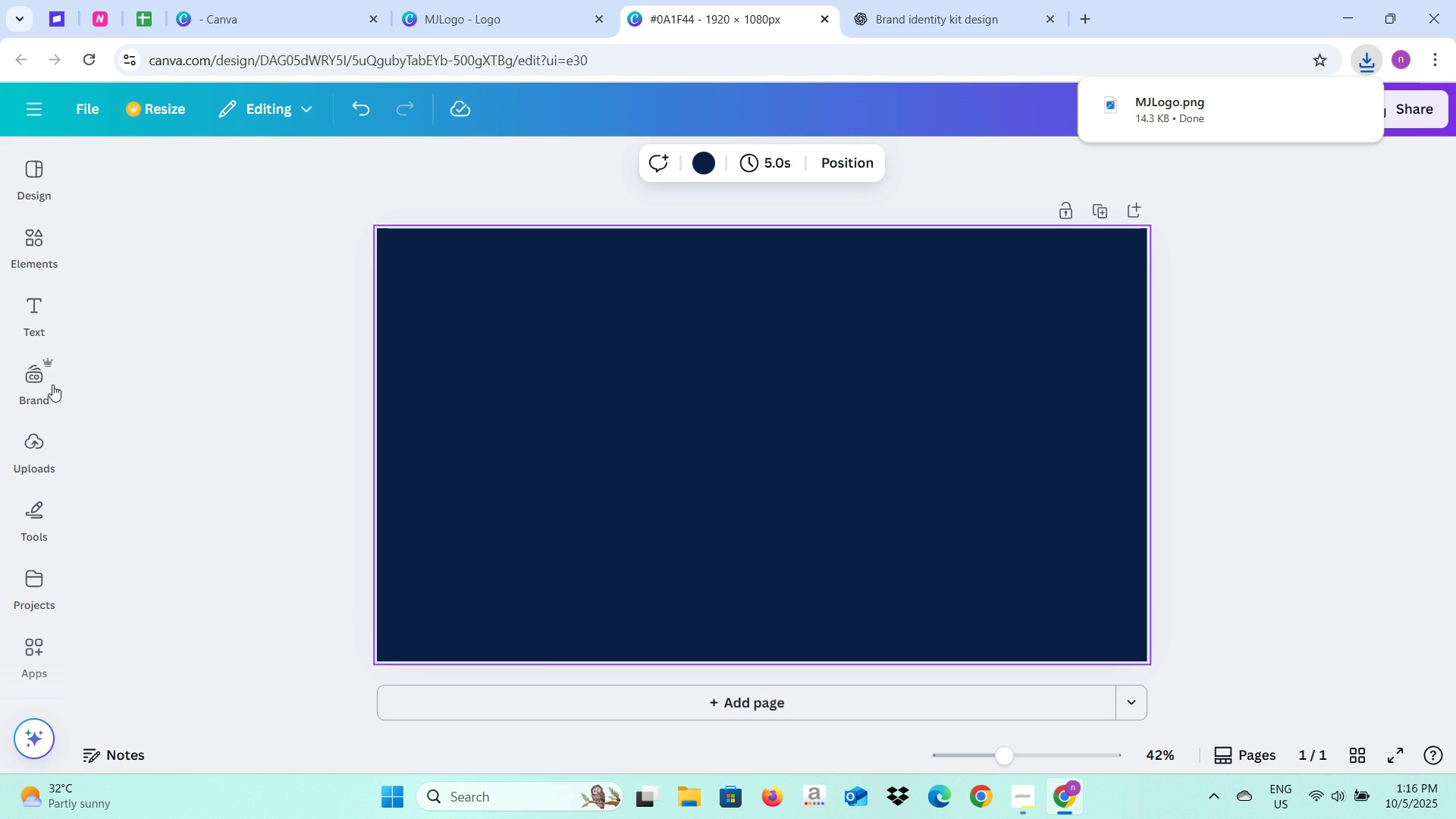 
left_click([36, 450])
 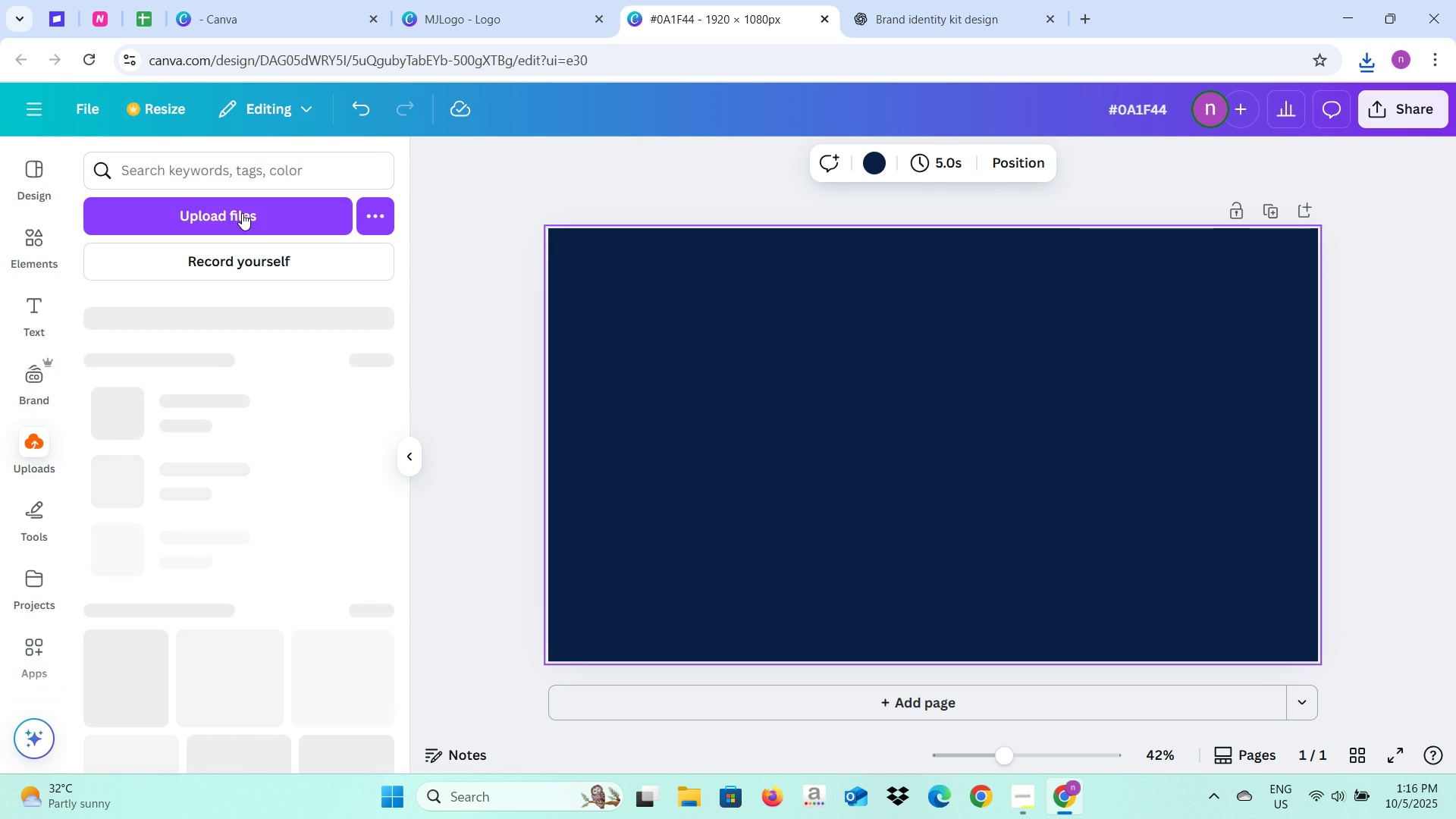 
left_click([242, 210])
 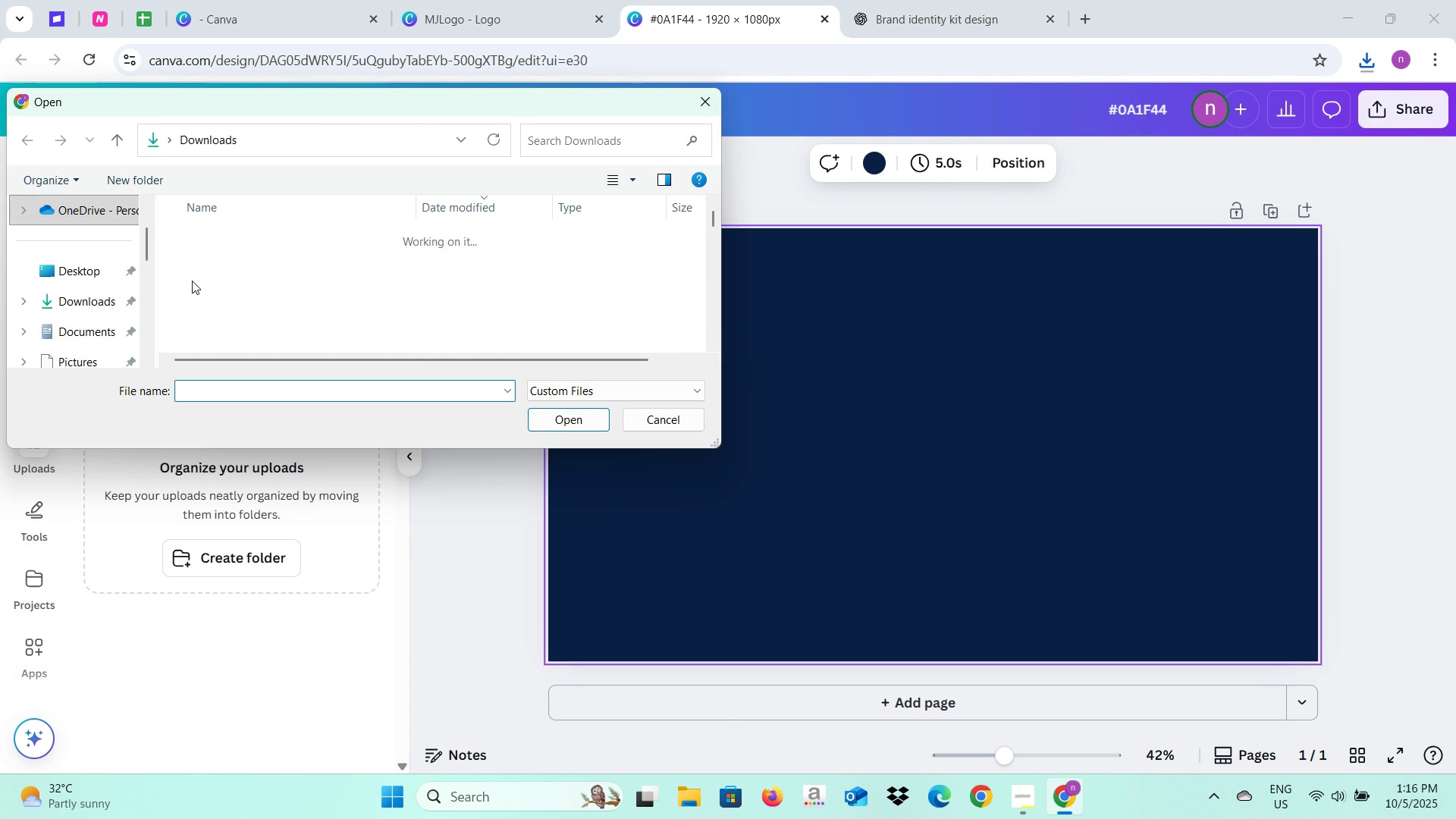 
wait(6.44)
 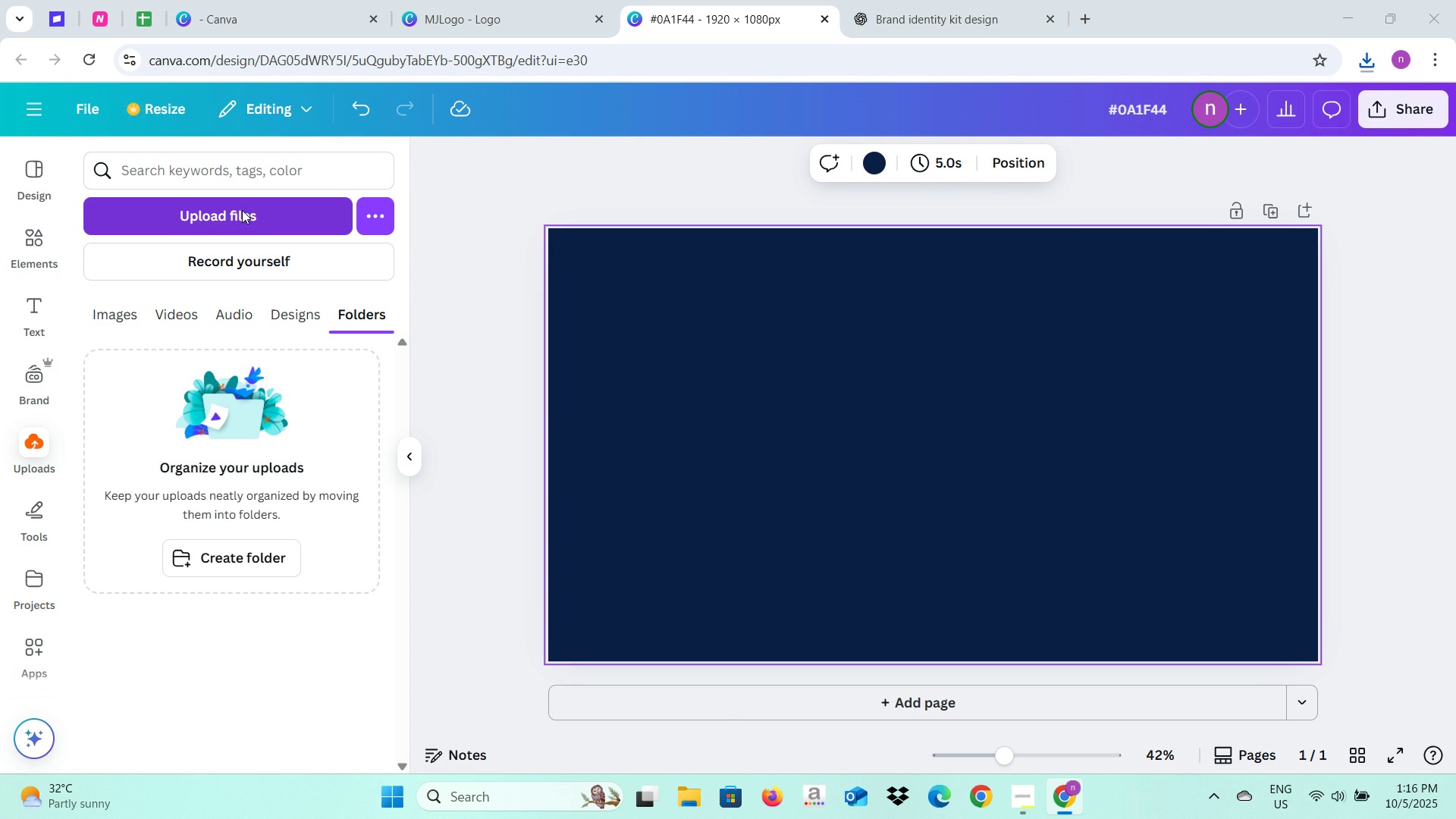 
left_click([224, 260])
 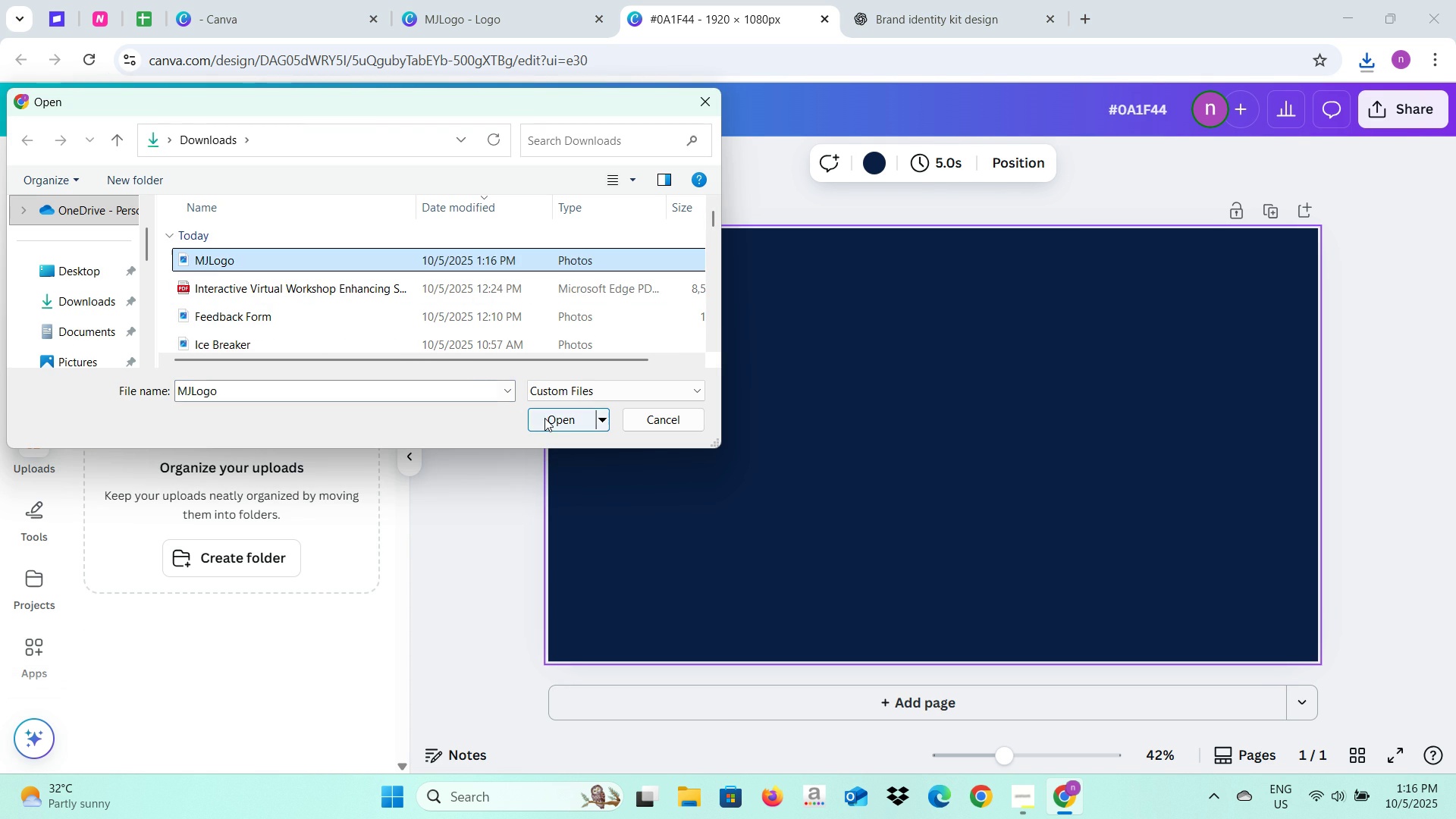 
left_click([544, 418])
 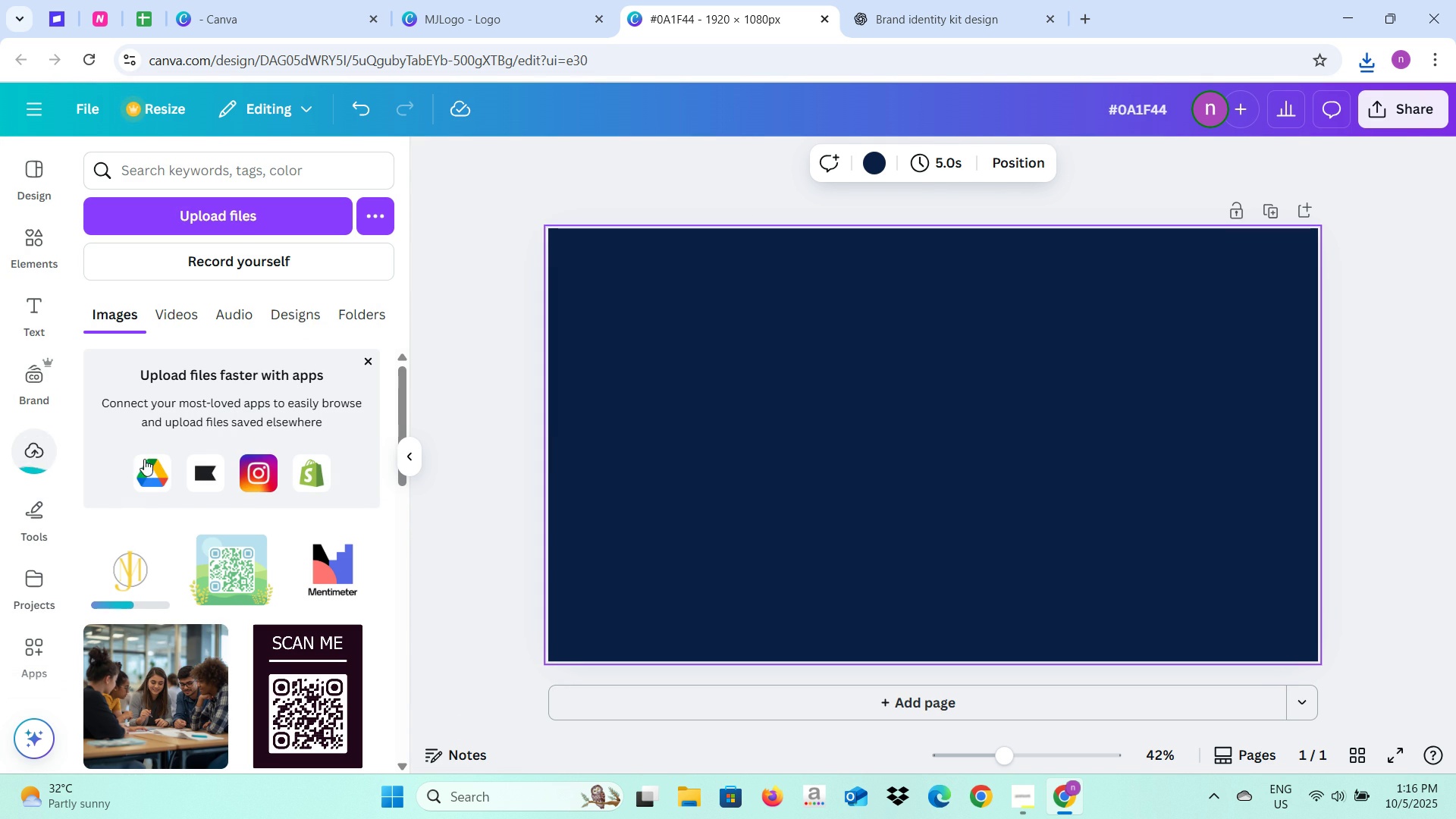 
left_click([141, 552])
 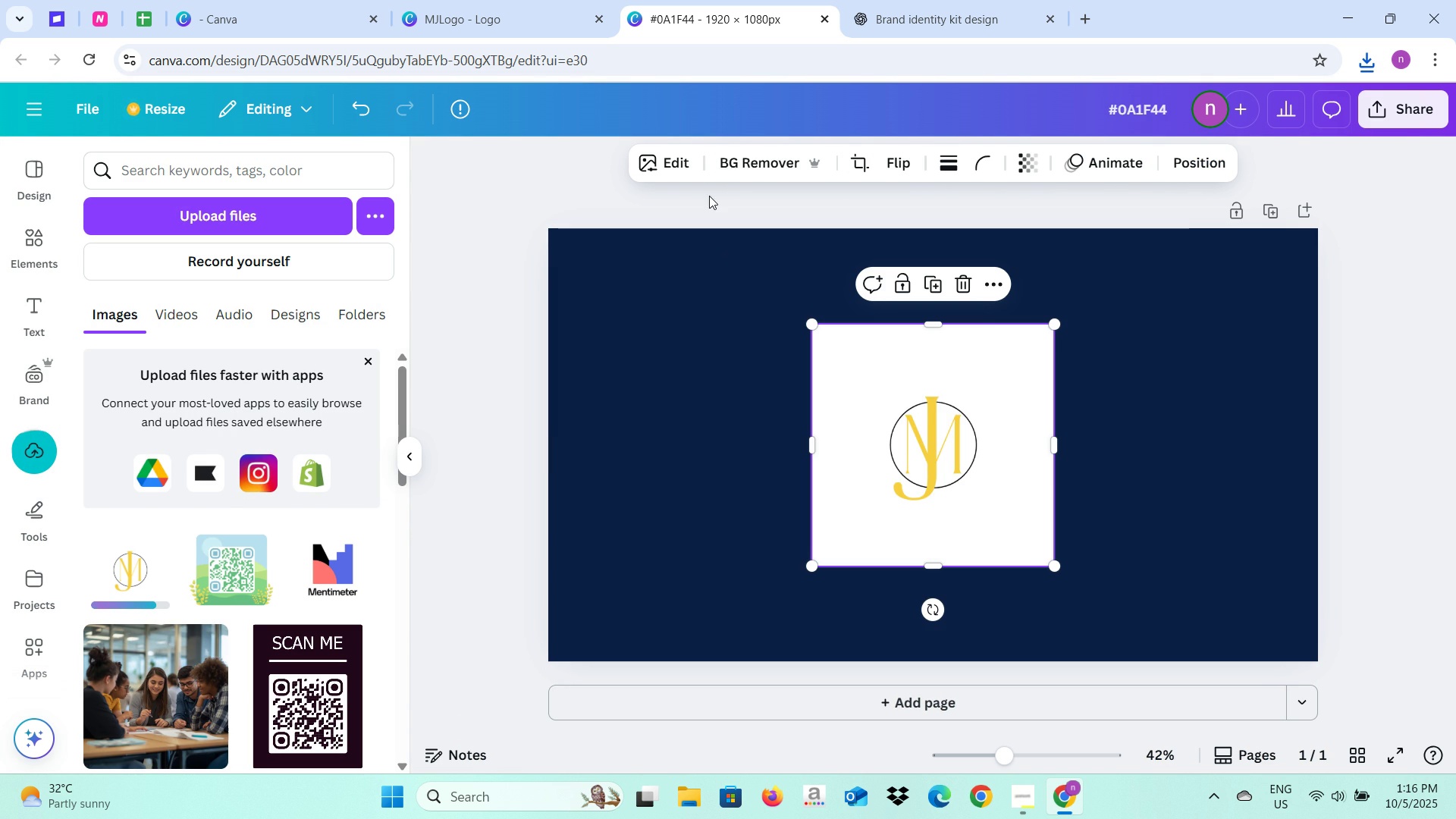 
left_click([726, 155])
 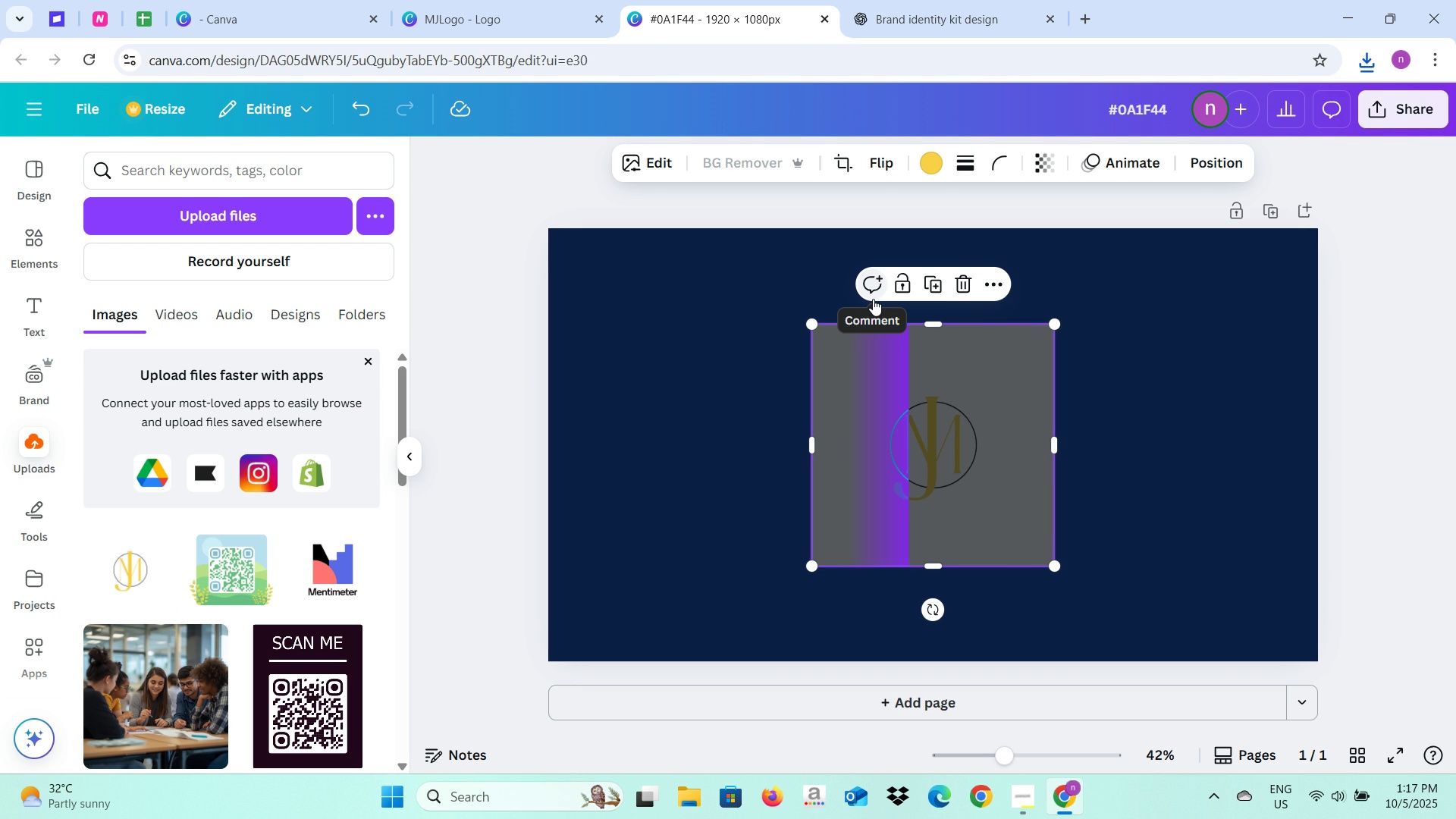 
wait(6.45)
 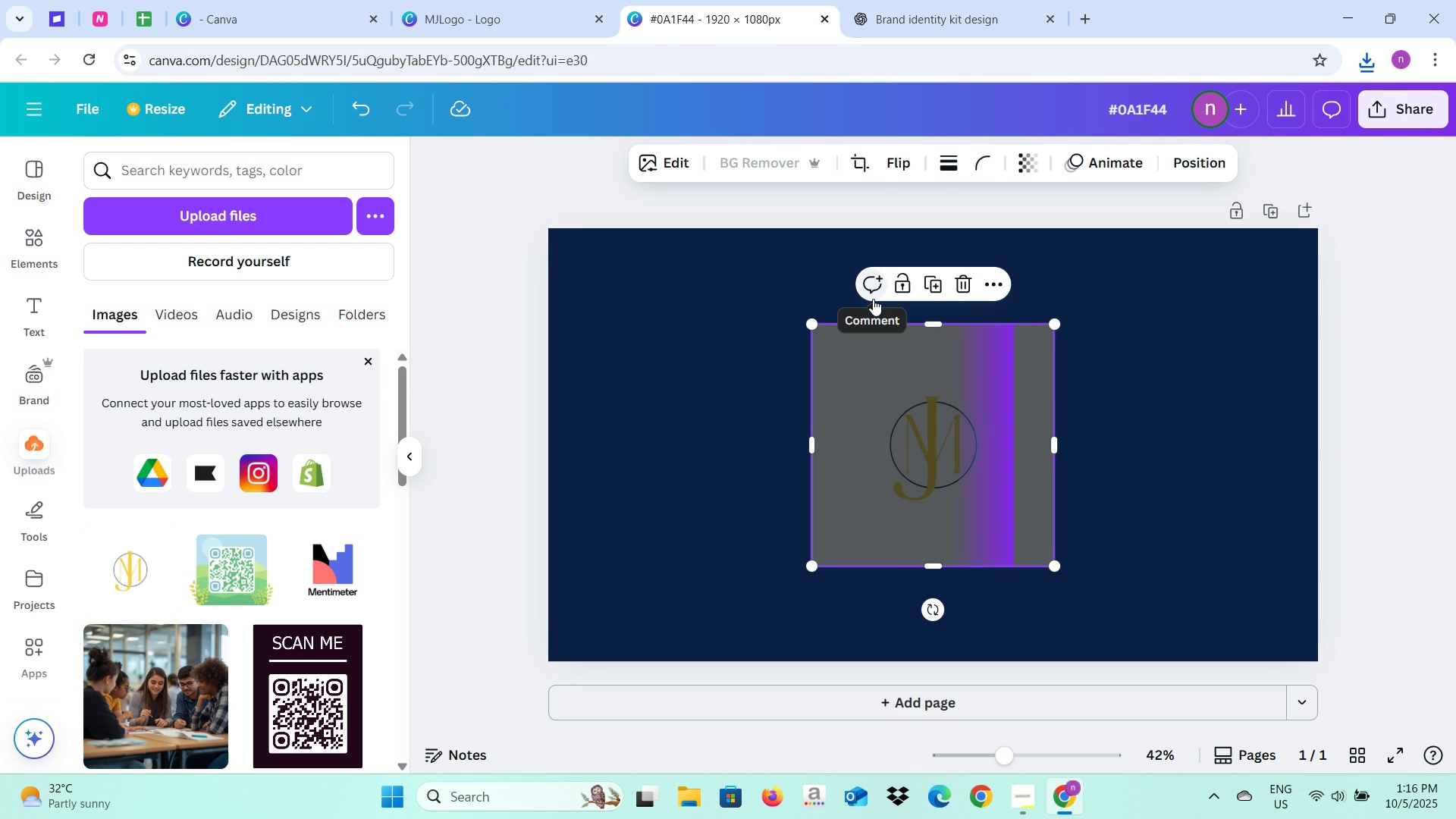 
left_click([940, 447])